 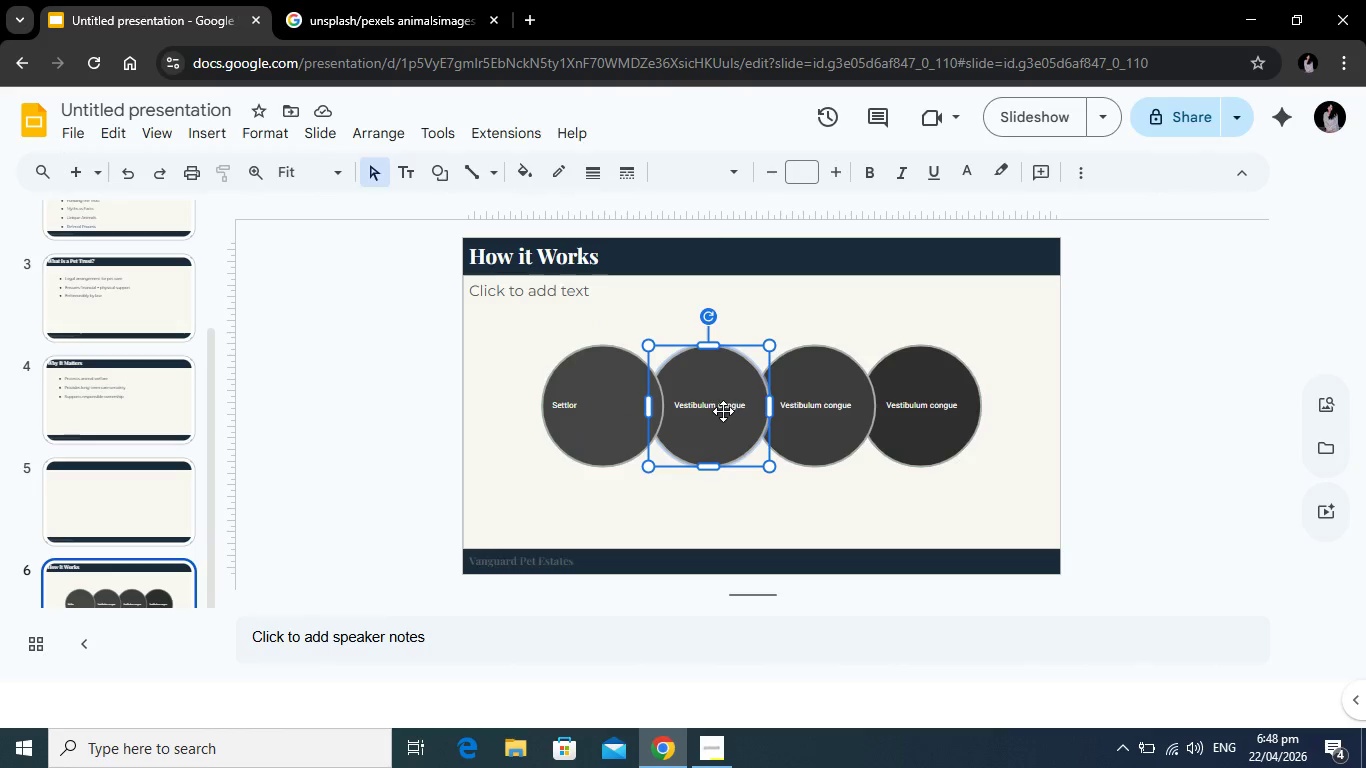 
left_click([741, 402])
 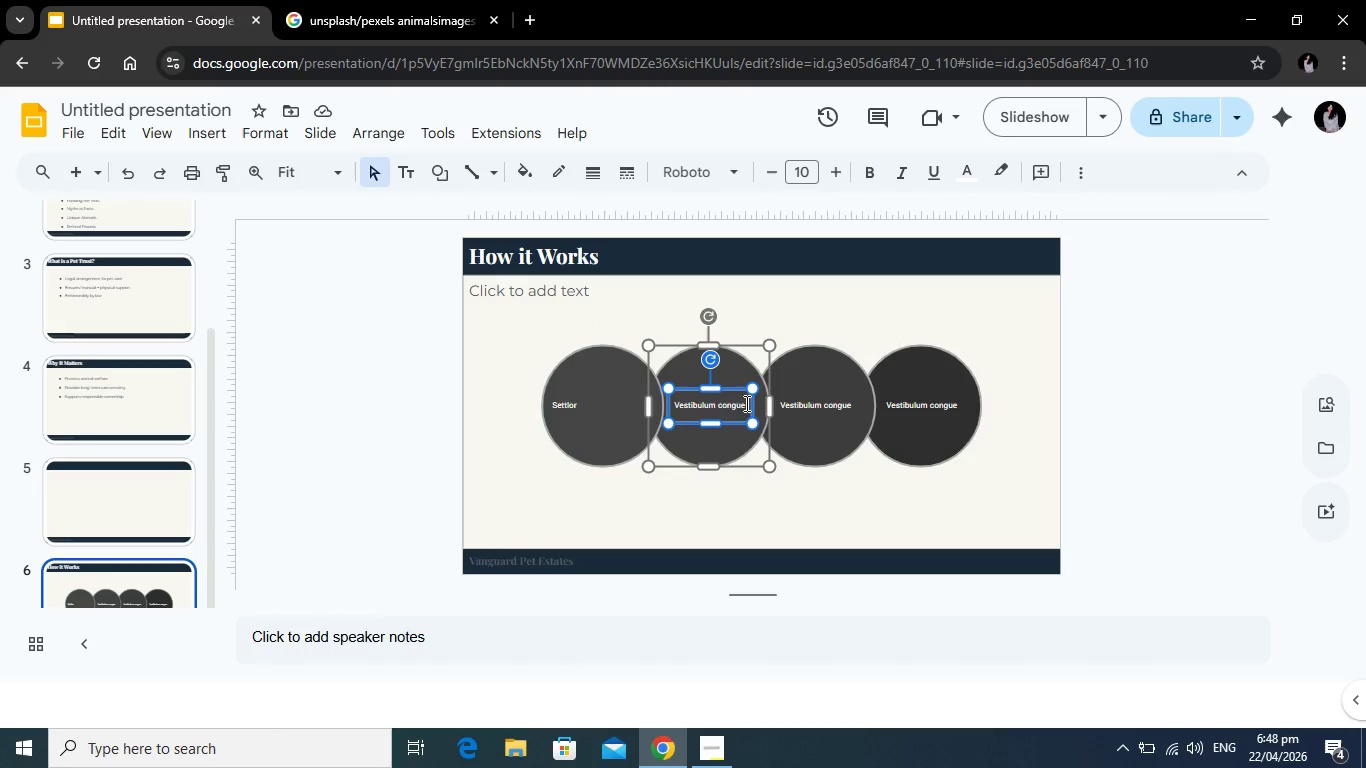 
left_click_drag(start_coordinate=[745, 403], to_coordinate=[675, 411])
 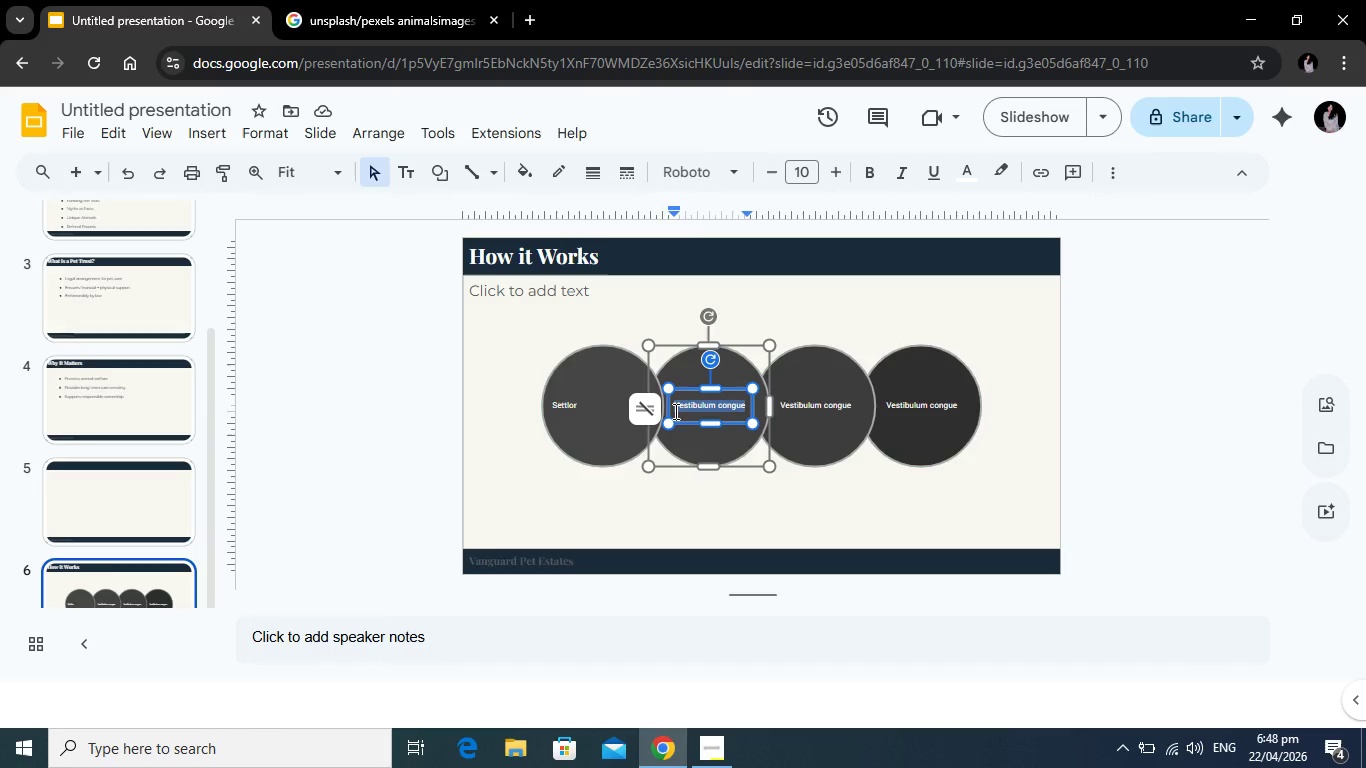 
type(Trustee)
 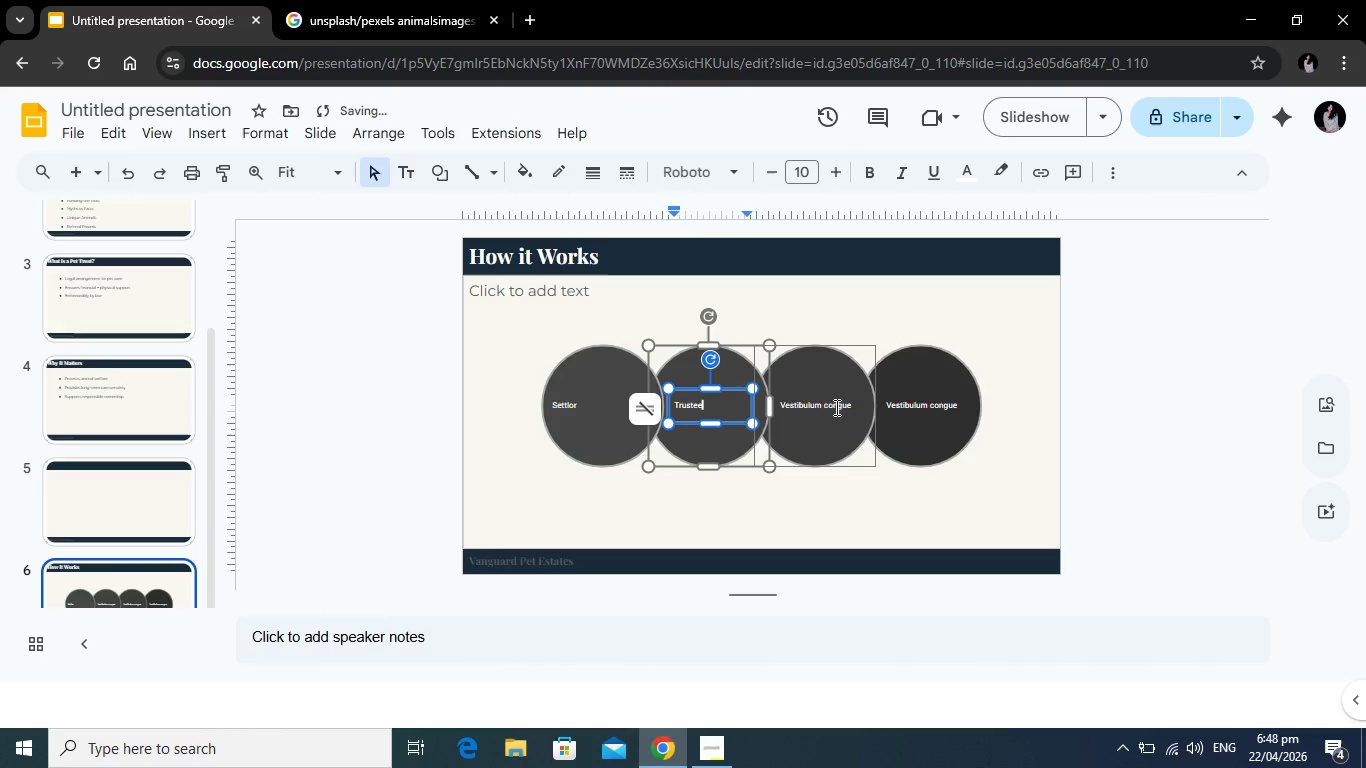 
left_click([835, 407])
 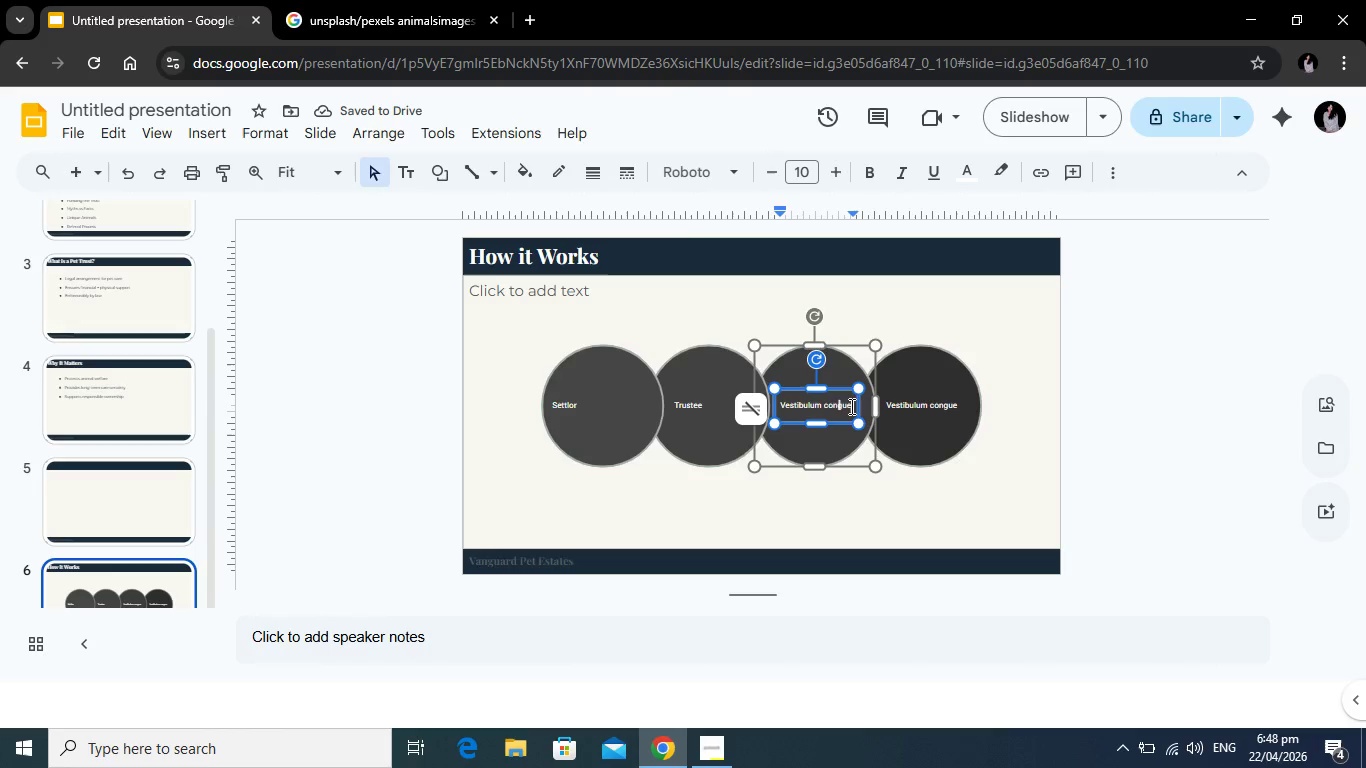 
left_click_drag(start_coordinate=[850, 406], to_coordinate=[774, 408])
 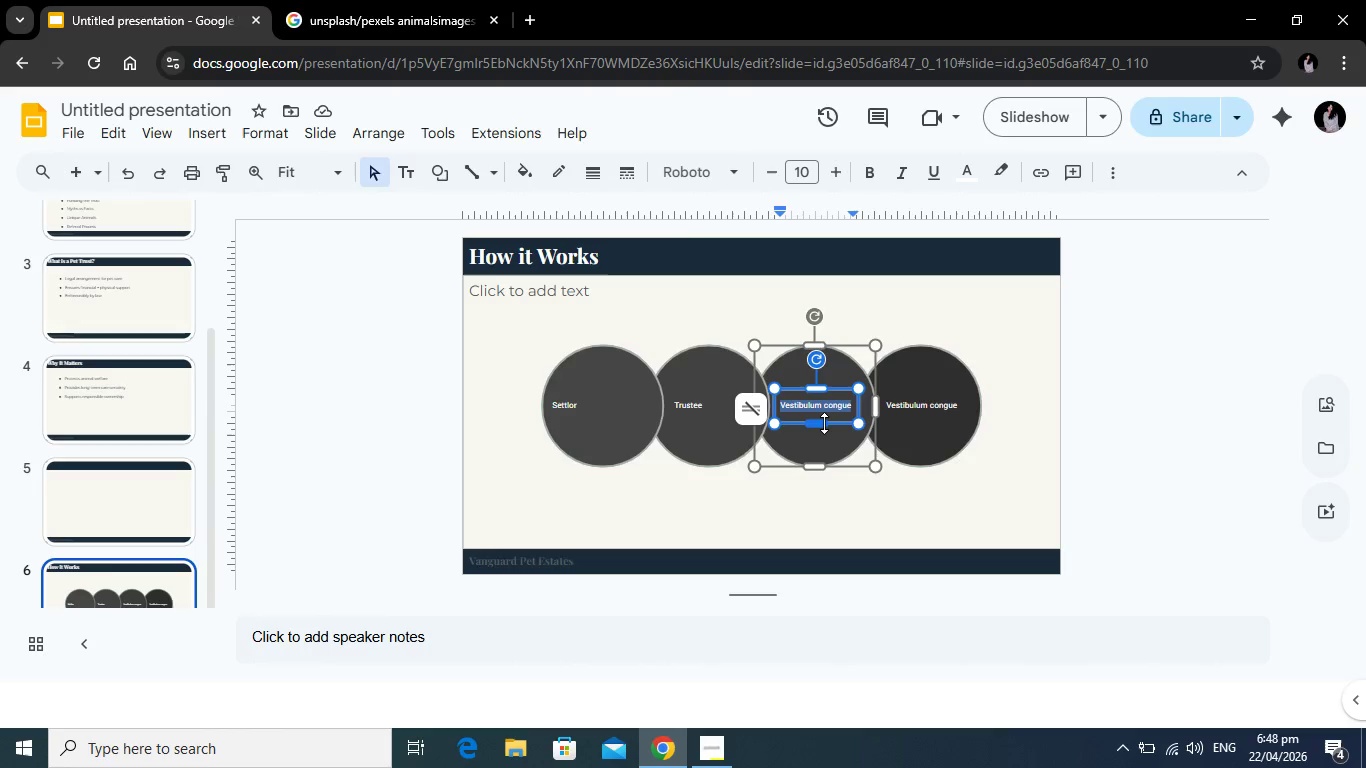 
type(CAregiver)
 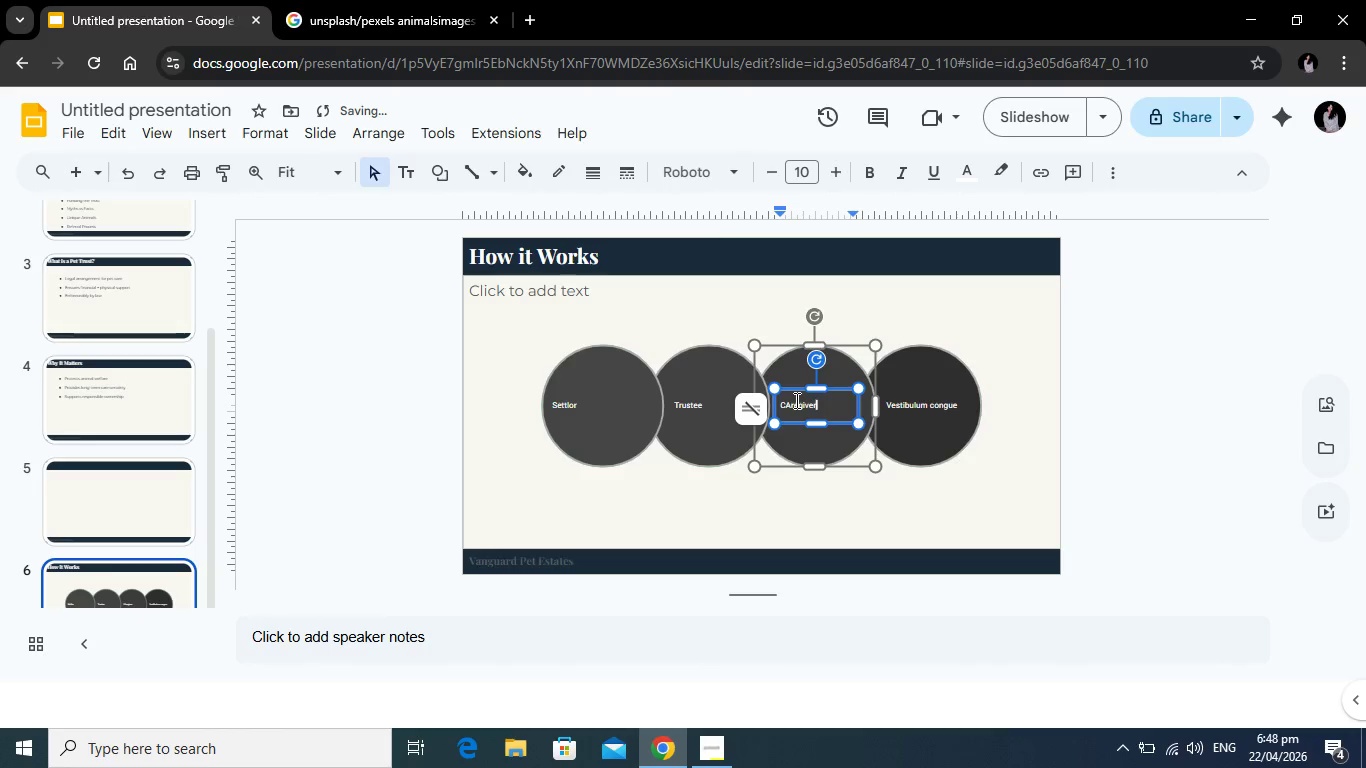 
left_click([789, 400])
 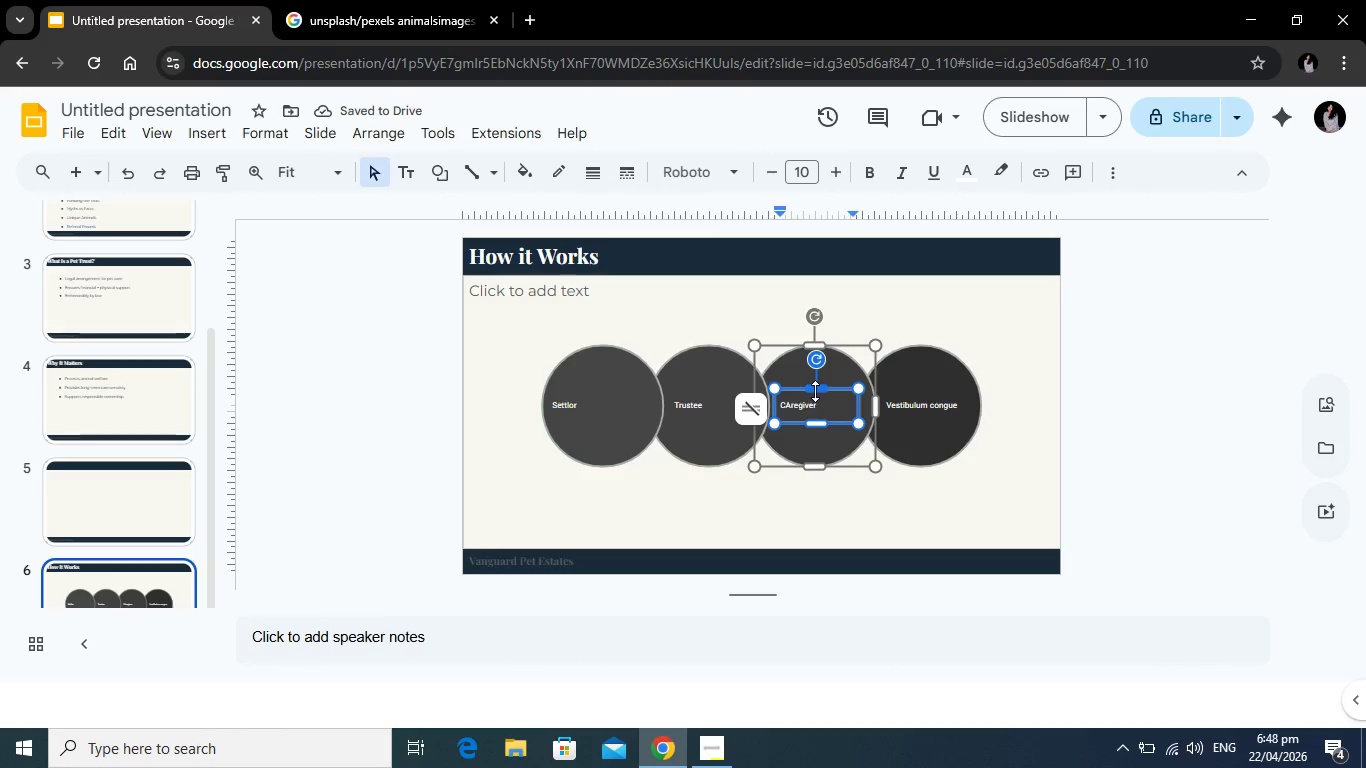 
key(Backspace)
 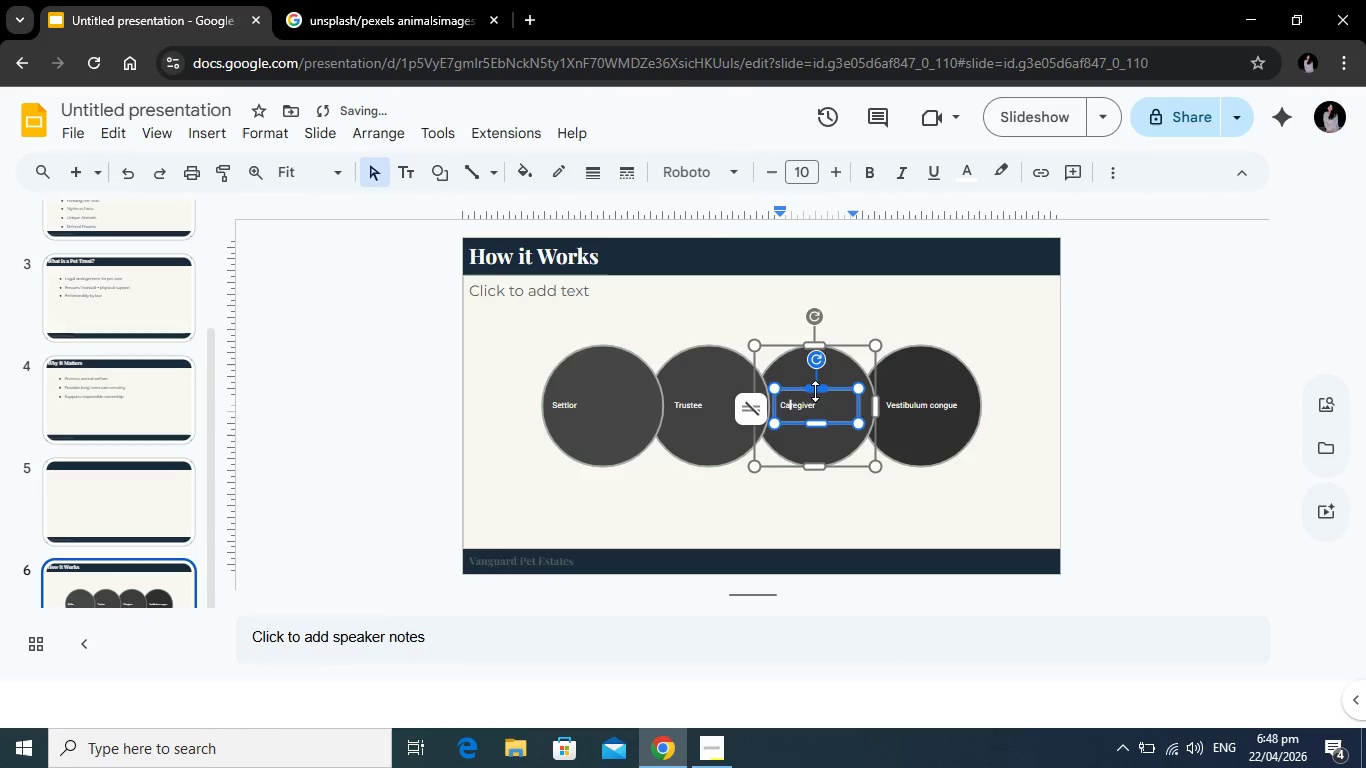 
key(A)
 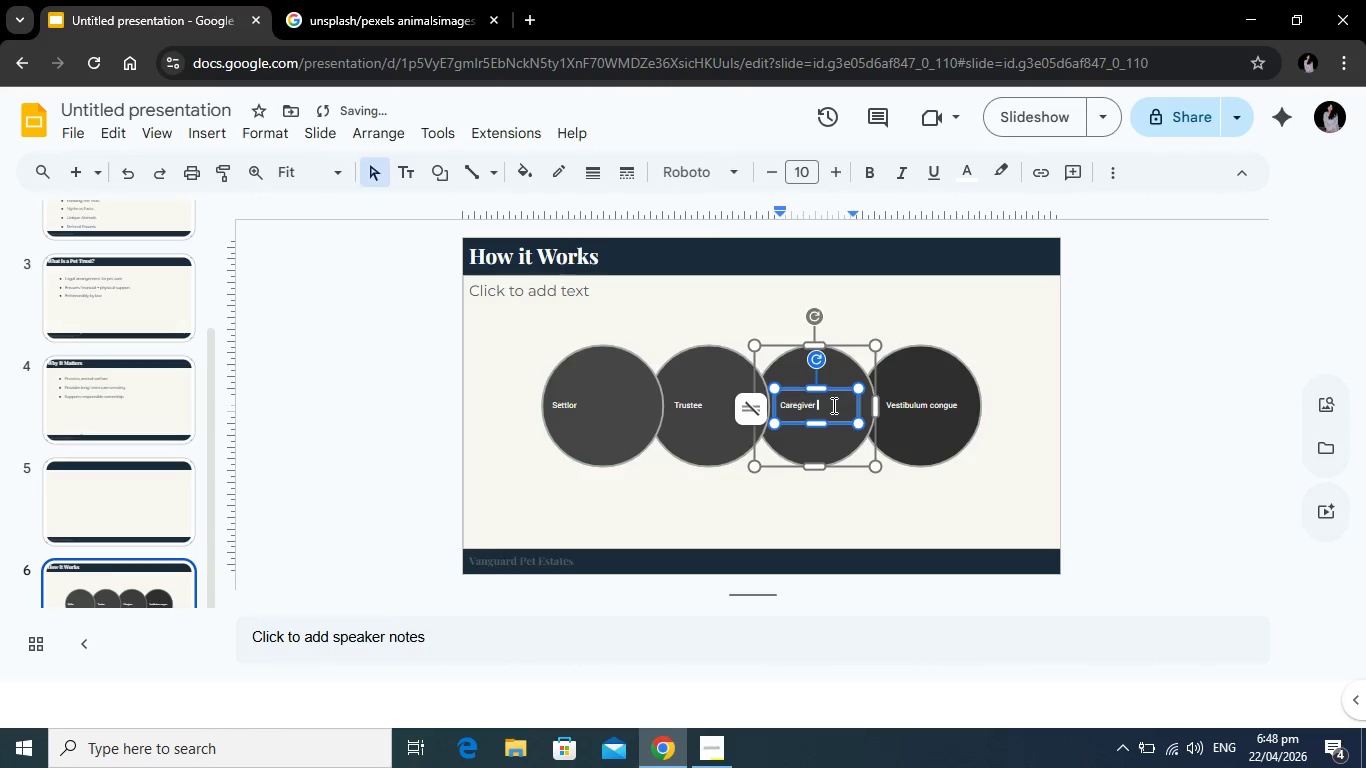 
left_click([832, 405])
 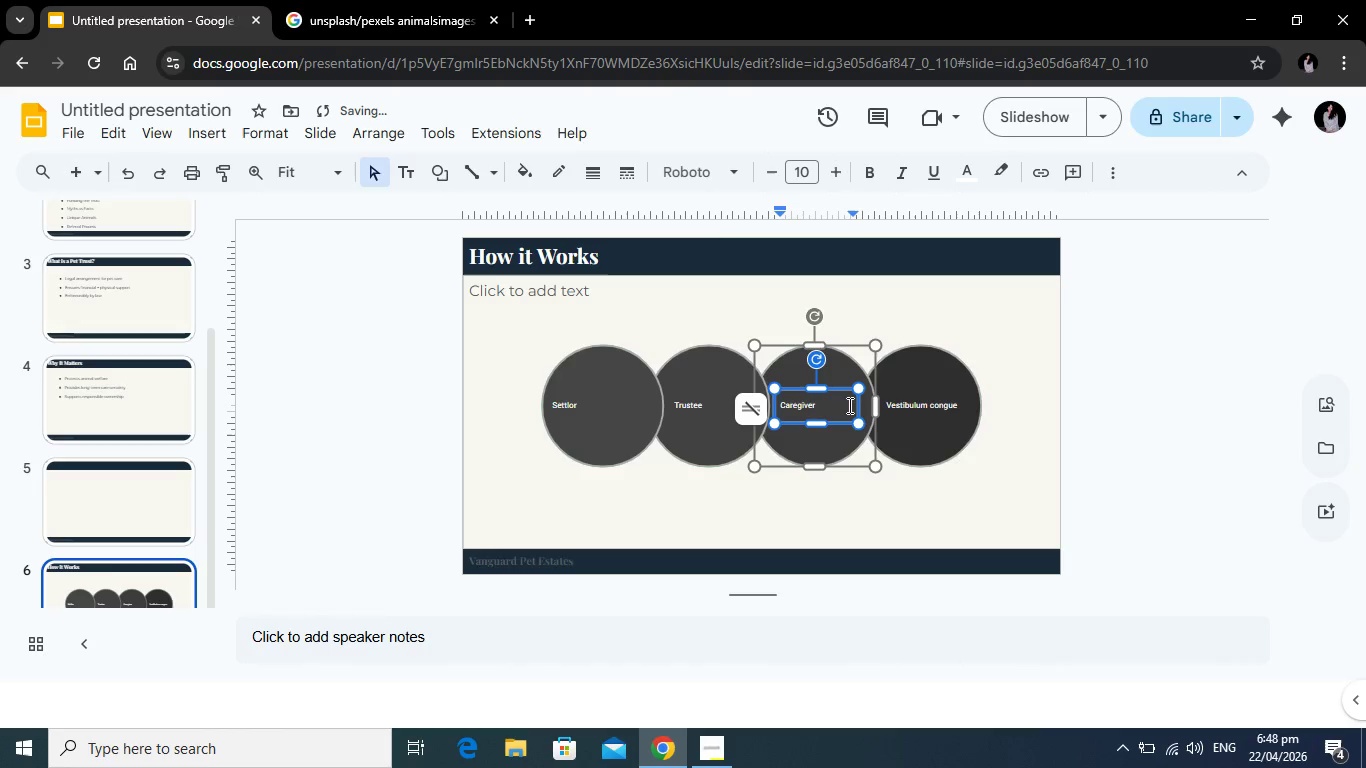 
key(Alt+Tab)